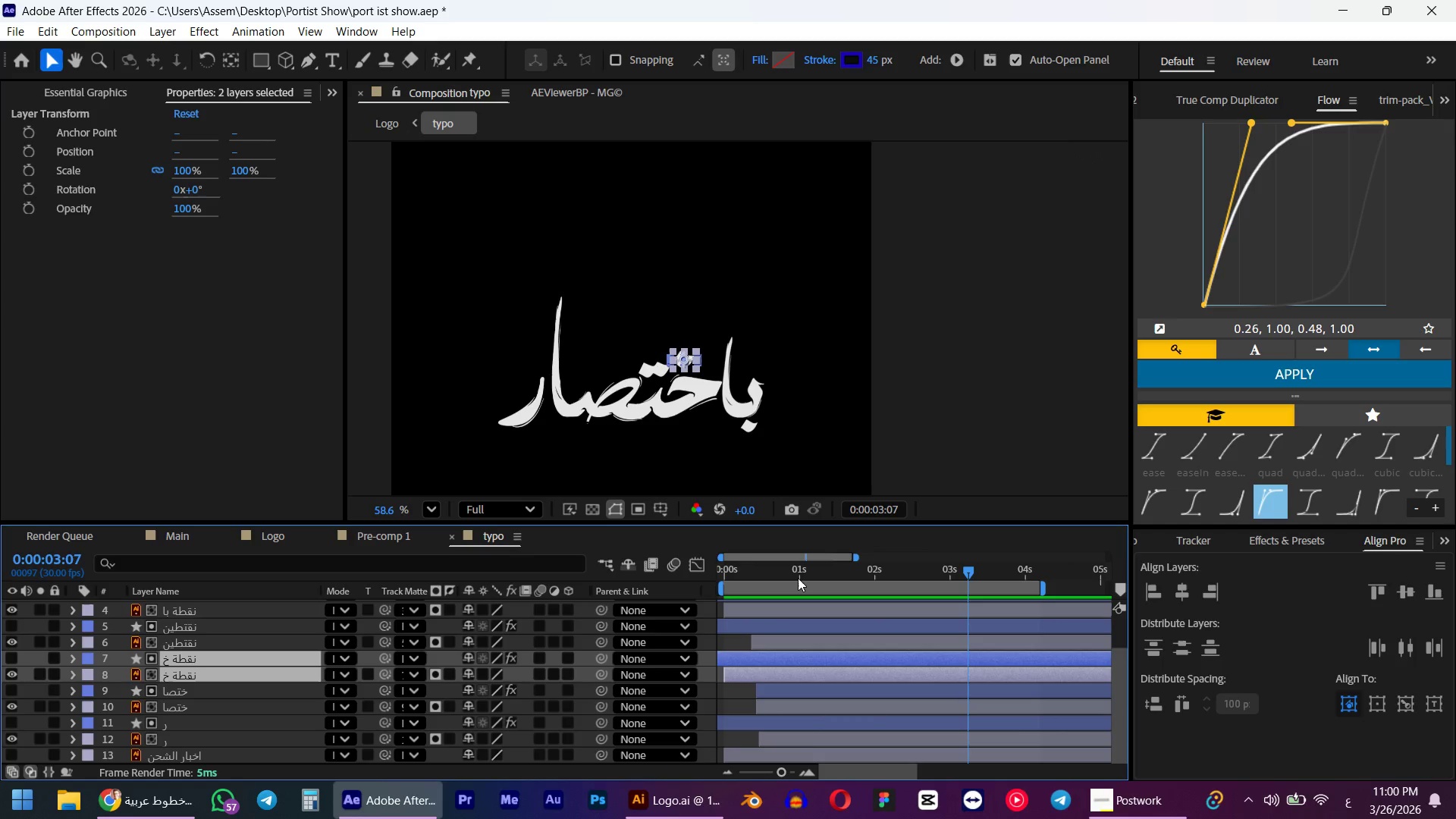 
left_click_drag(start_coordinate=[798, 578], to_coordinate=[810, 571])
 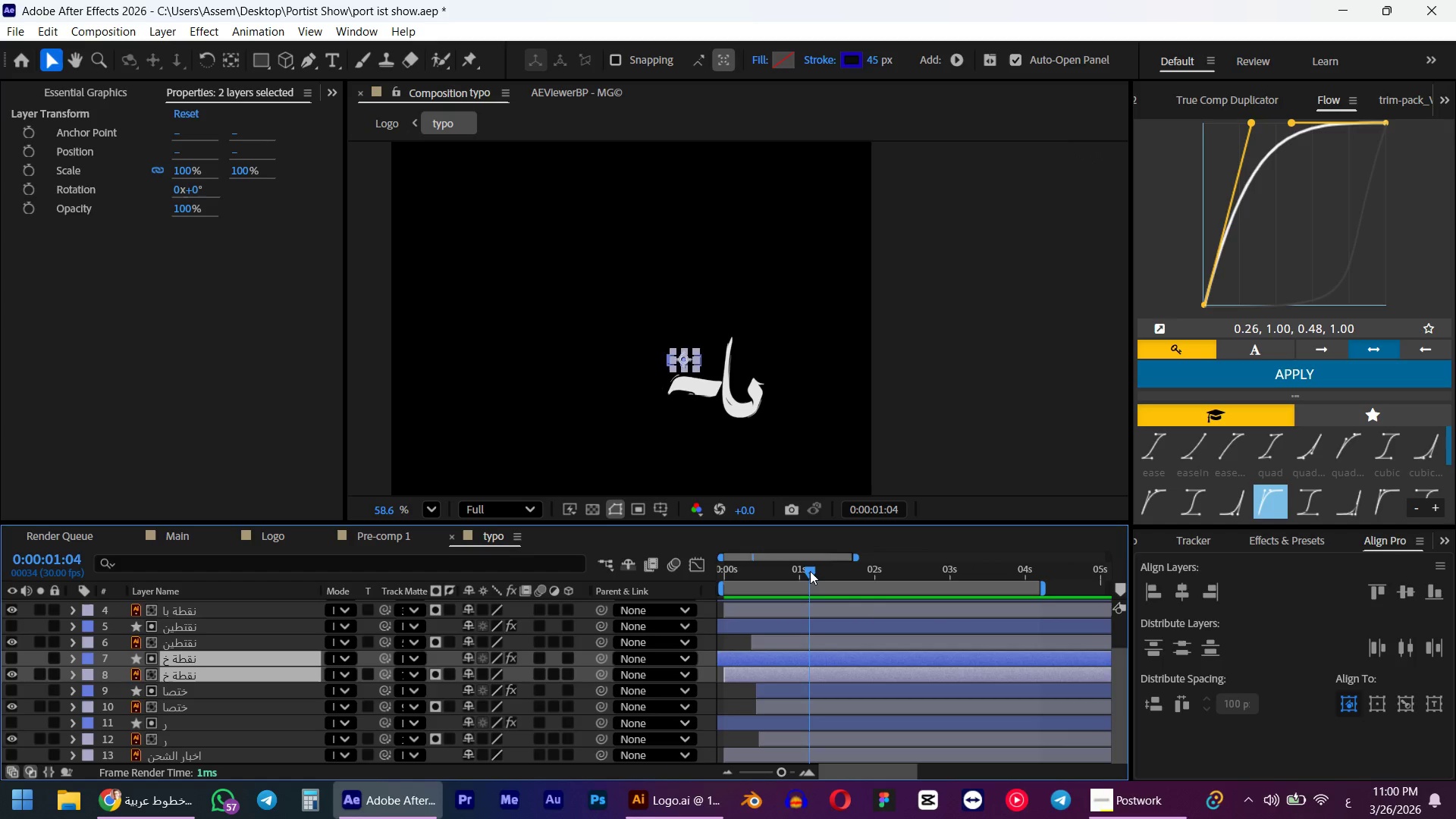 
key(Numpad0)
 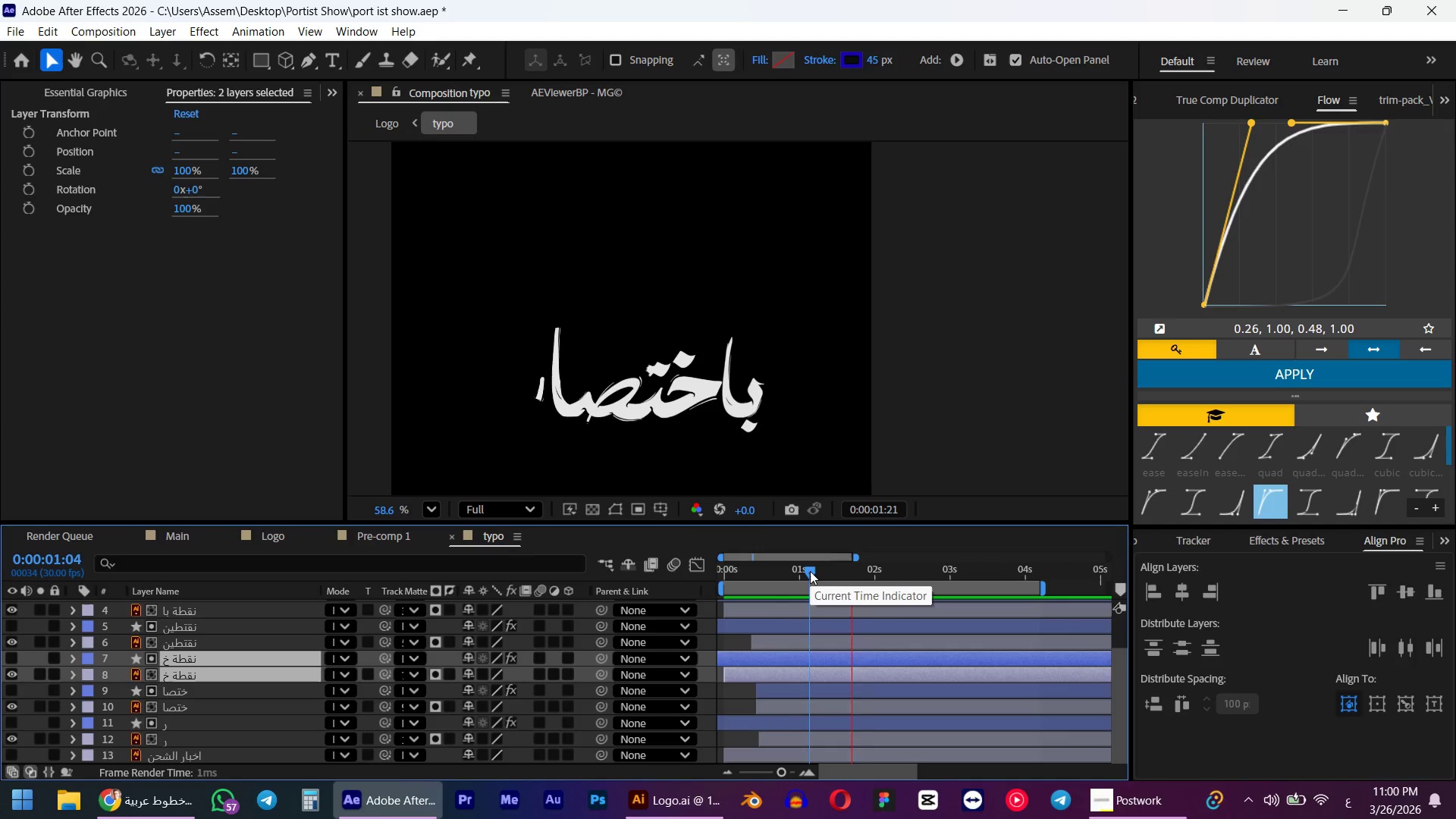 
key(Space)
 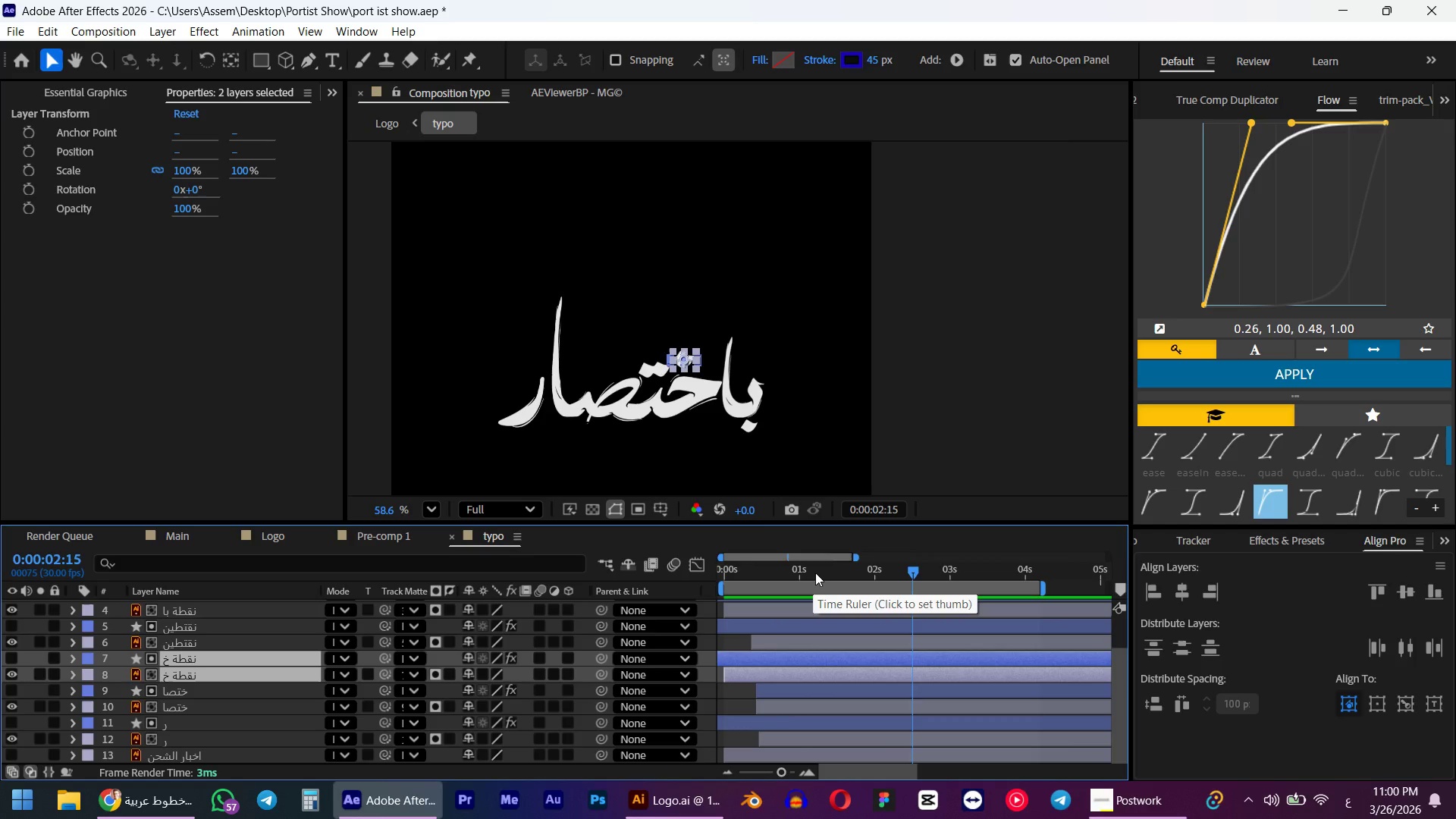 
left_click_drag(start_coordinate=[815, 573], to_coordinate=[852, 571])
 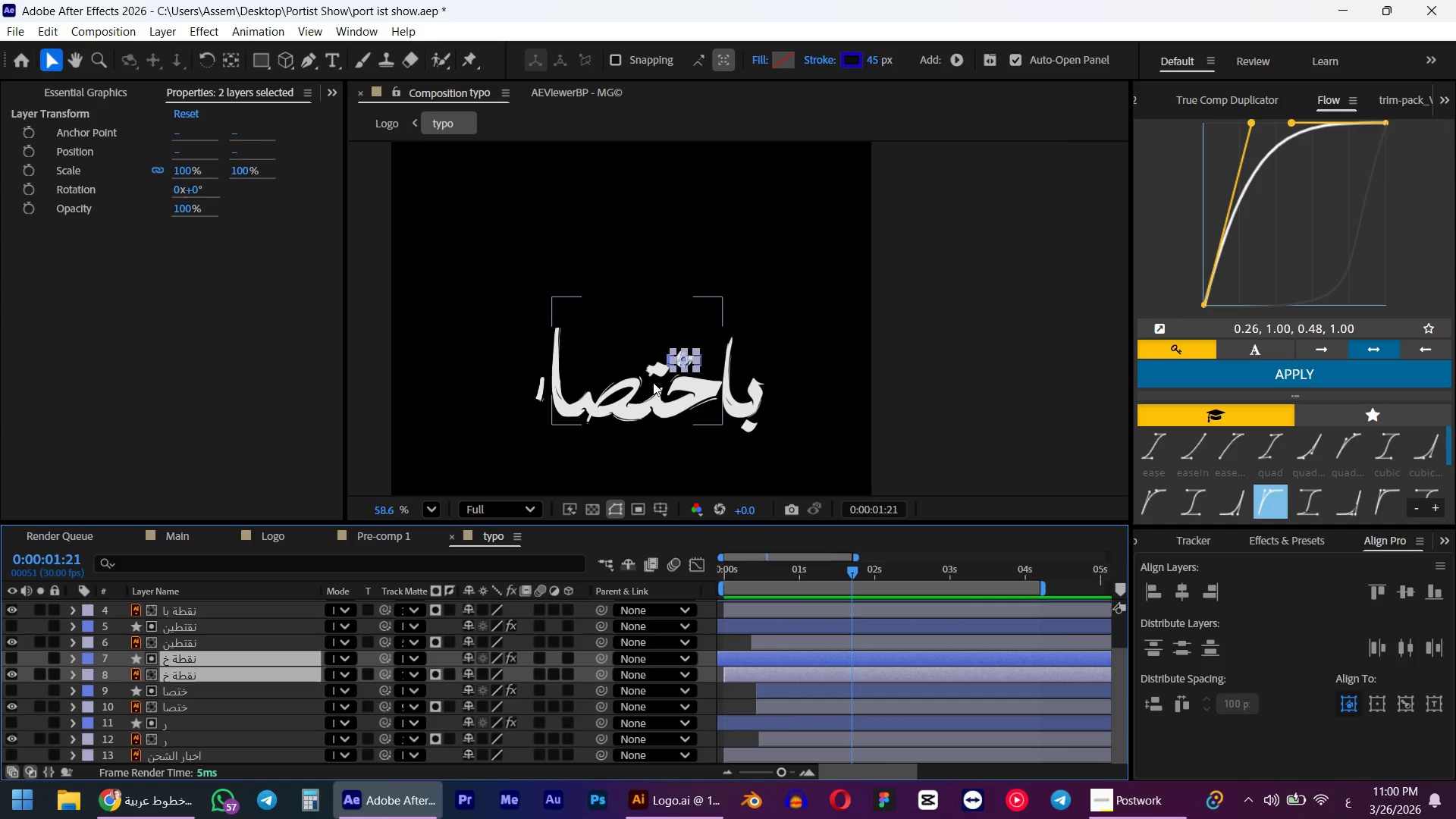 
left_click([650, 376])
 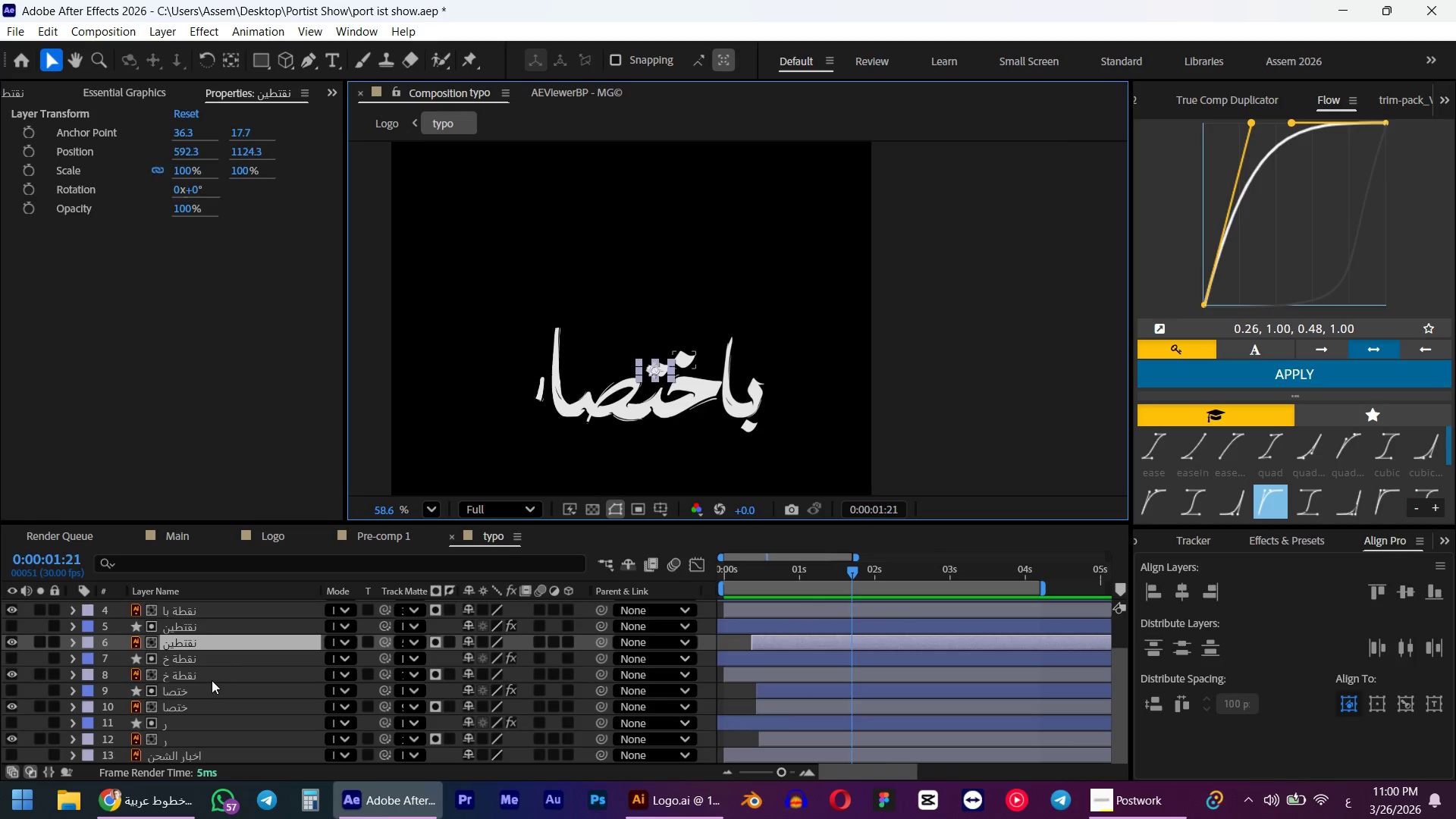 
hold_key(key=ControlLeft, duration=0.41)
left_click([193, 661])
 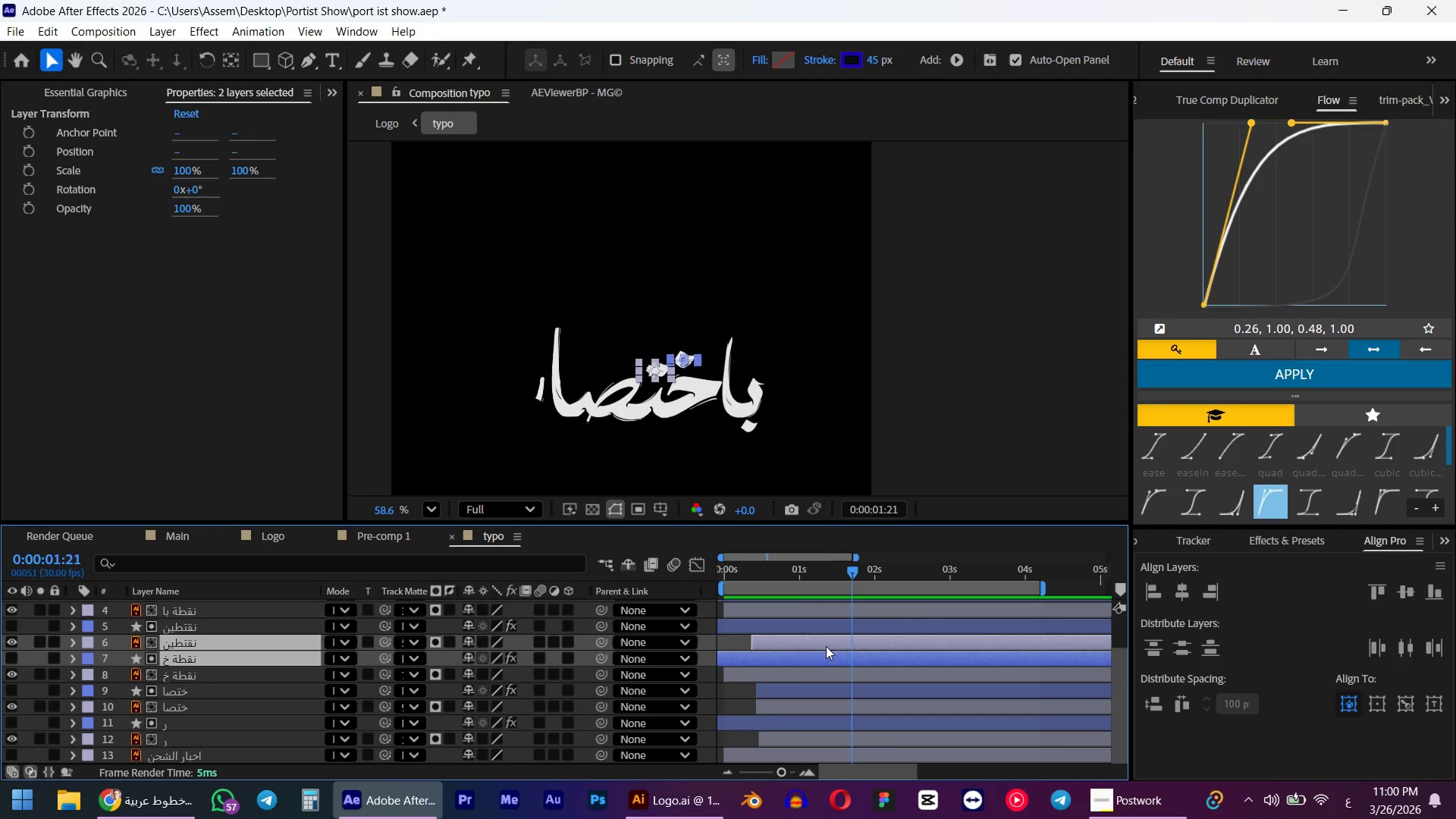 
left_click_drag(start_coordinate=[824, 645], to_coordinate=[854, 642])
 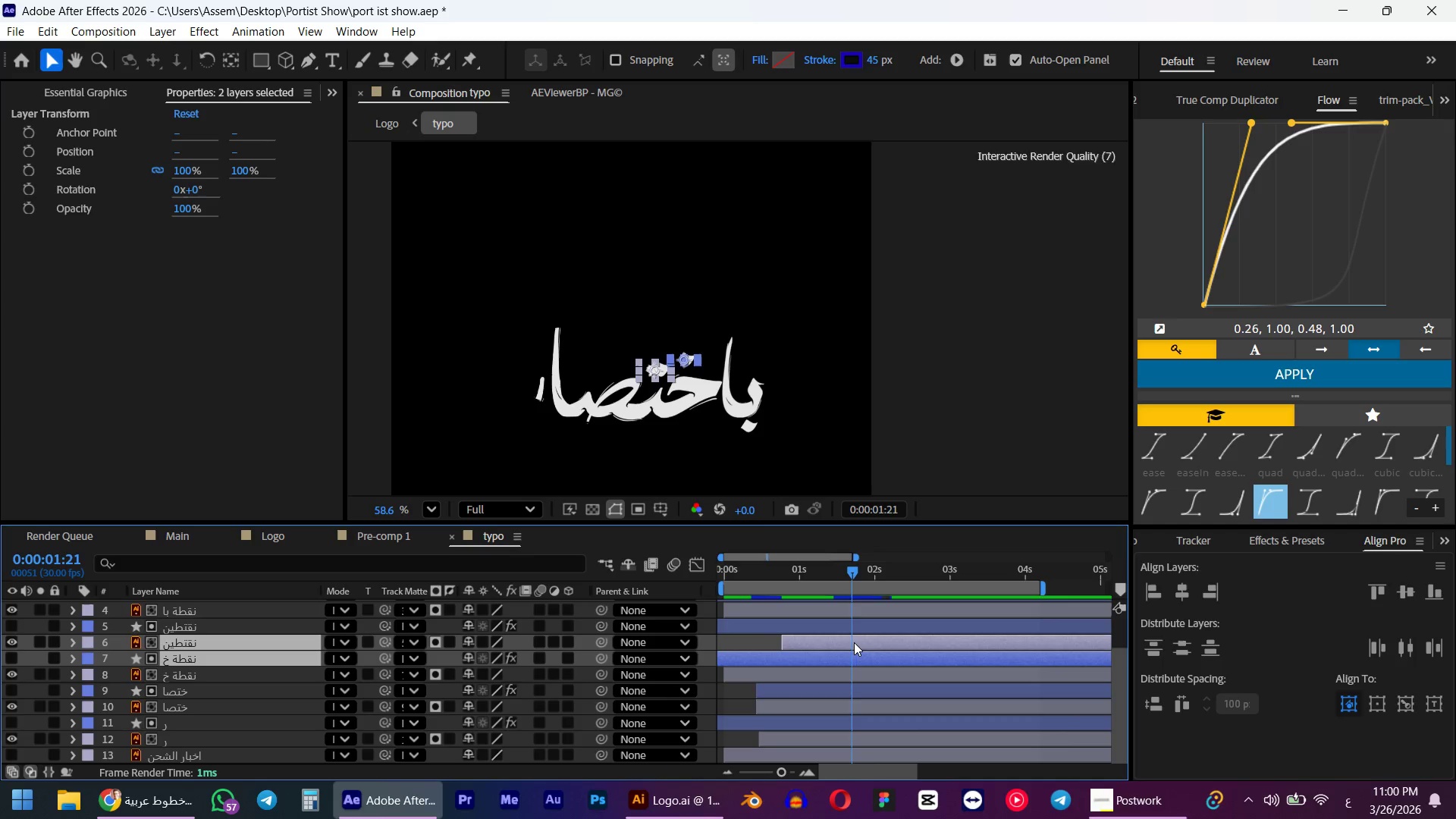 
hold_key(key=ControlLeft, duration=0.44)
 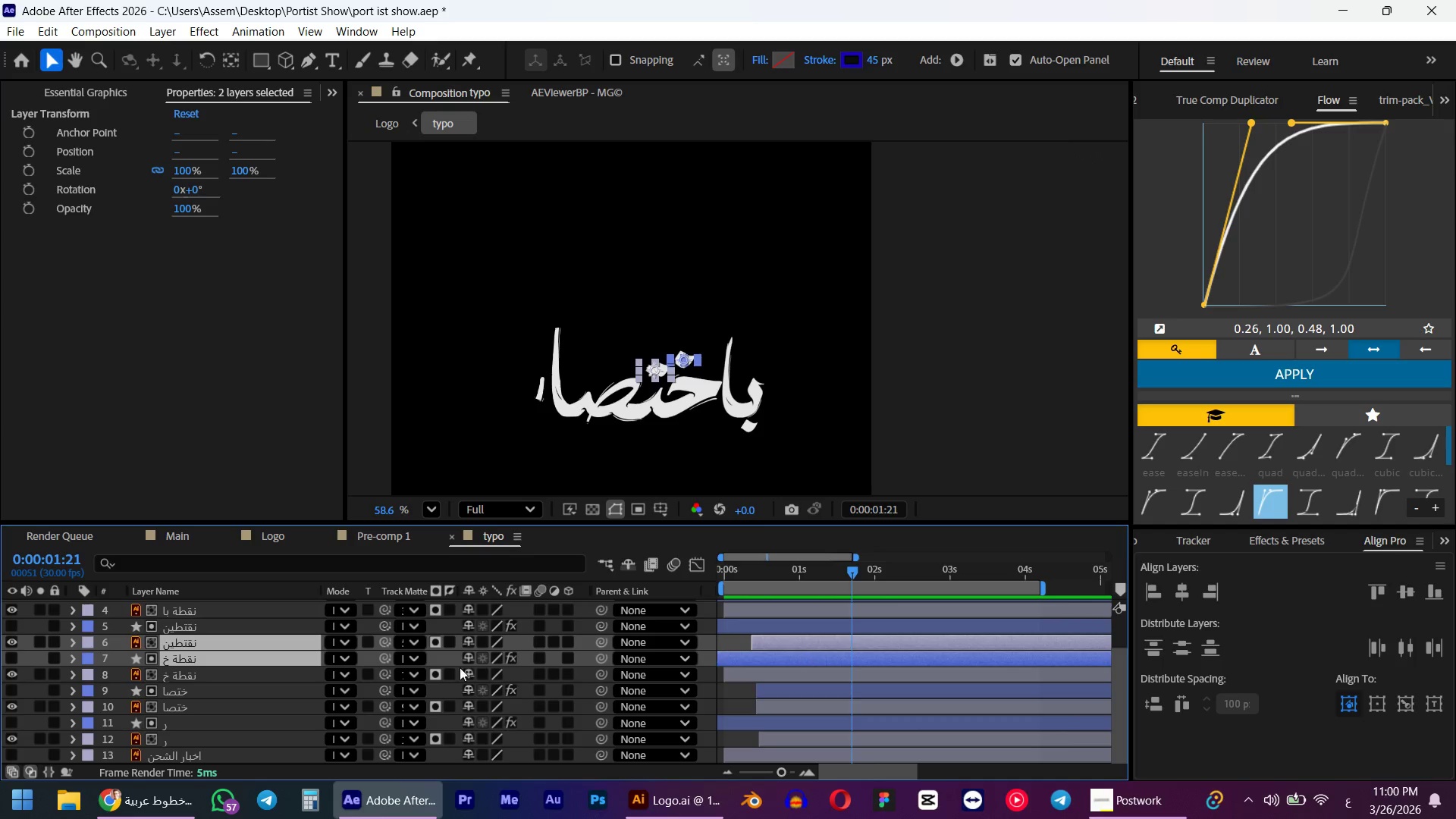 
key(Z)
 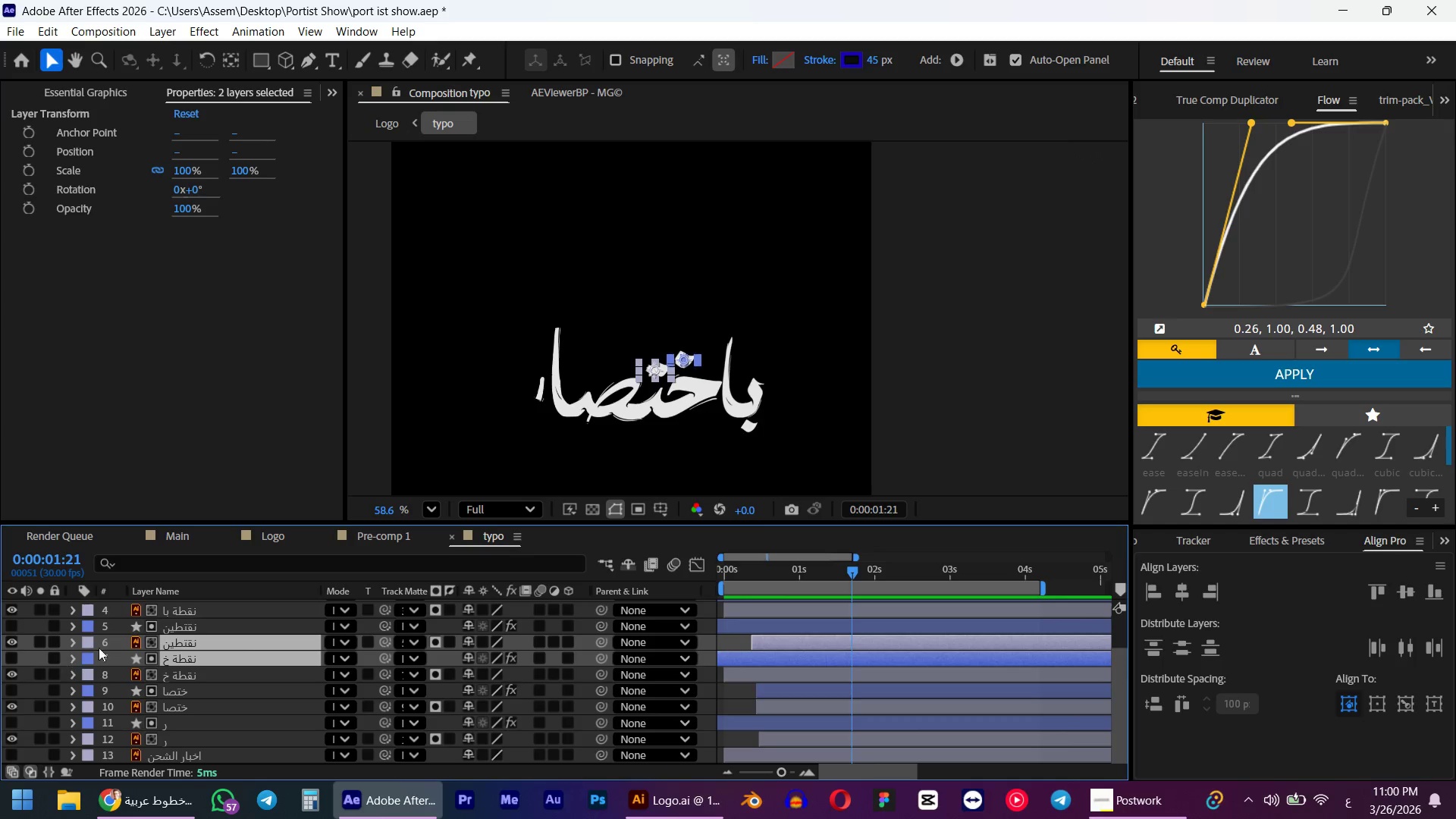 
left_click([184, 631])
 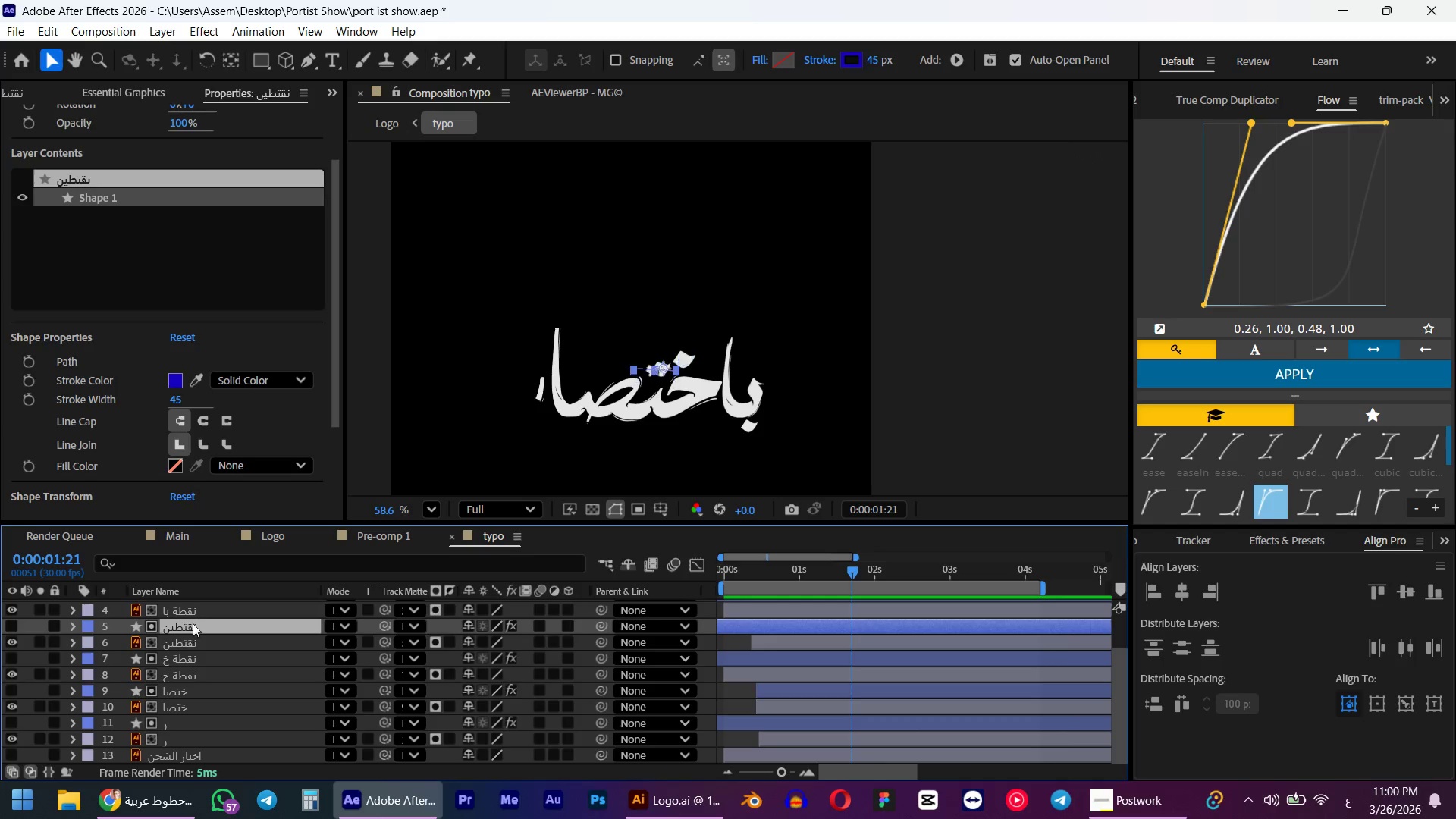 
hold_key(key=ControlLeft, duration=0.33)
 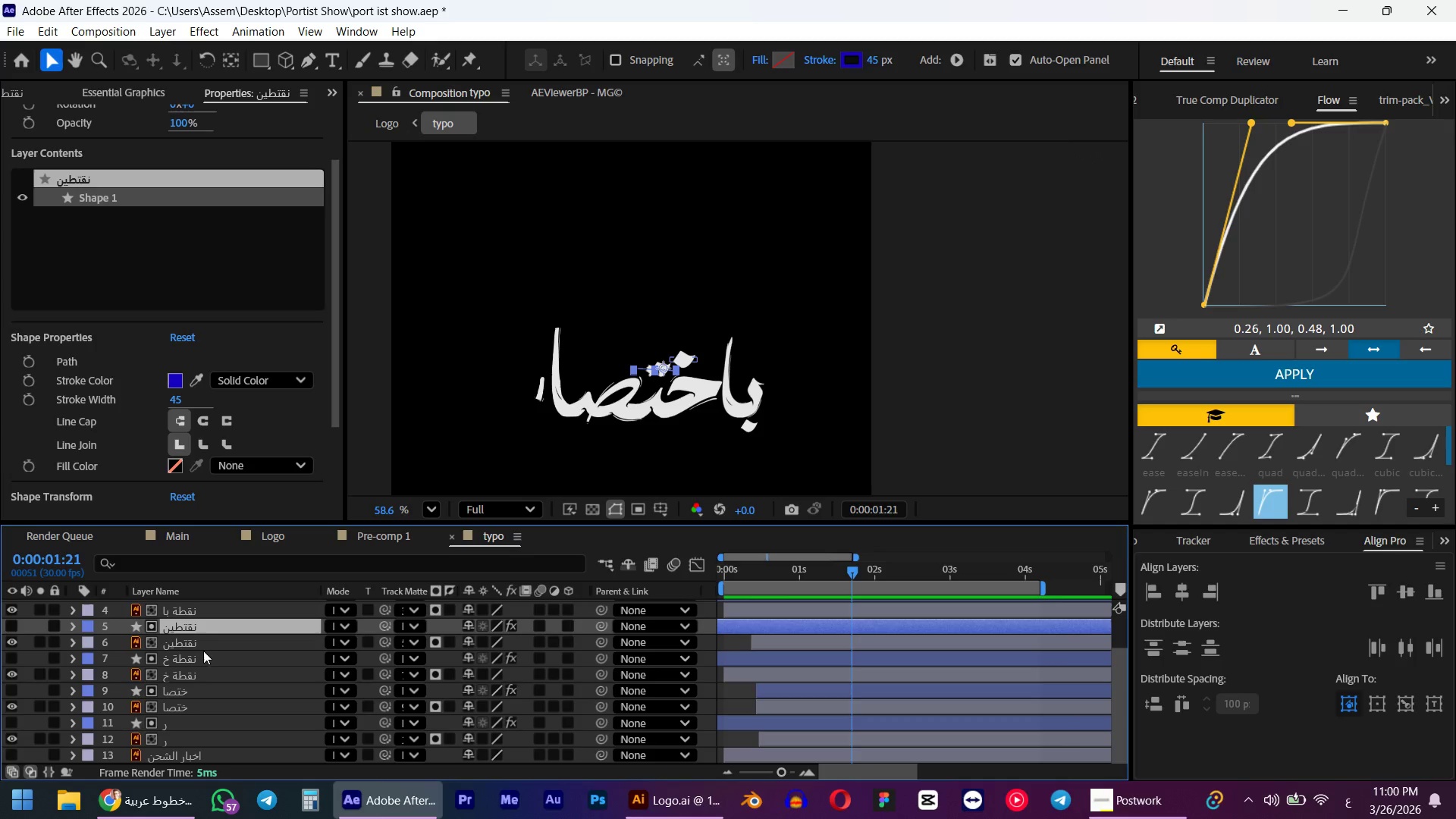 
hold_key(key=ControlLeft, duration=0.39)
left_click([194, 644])
 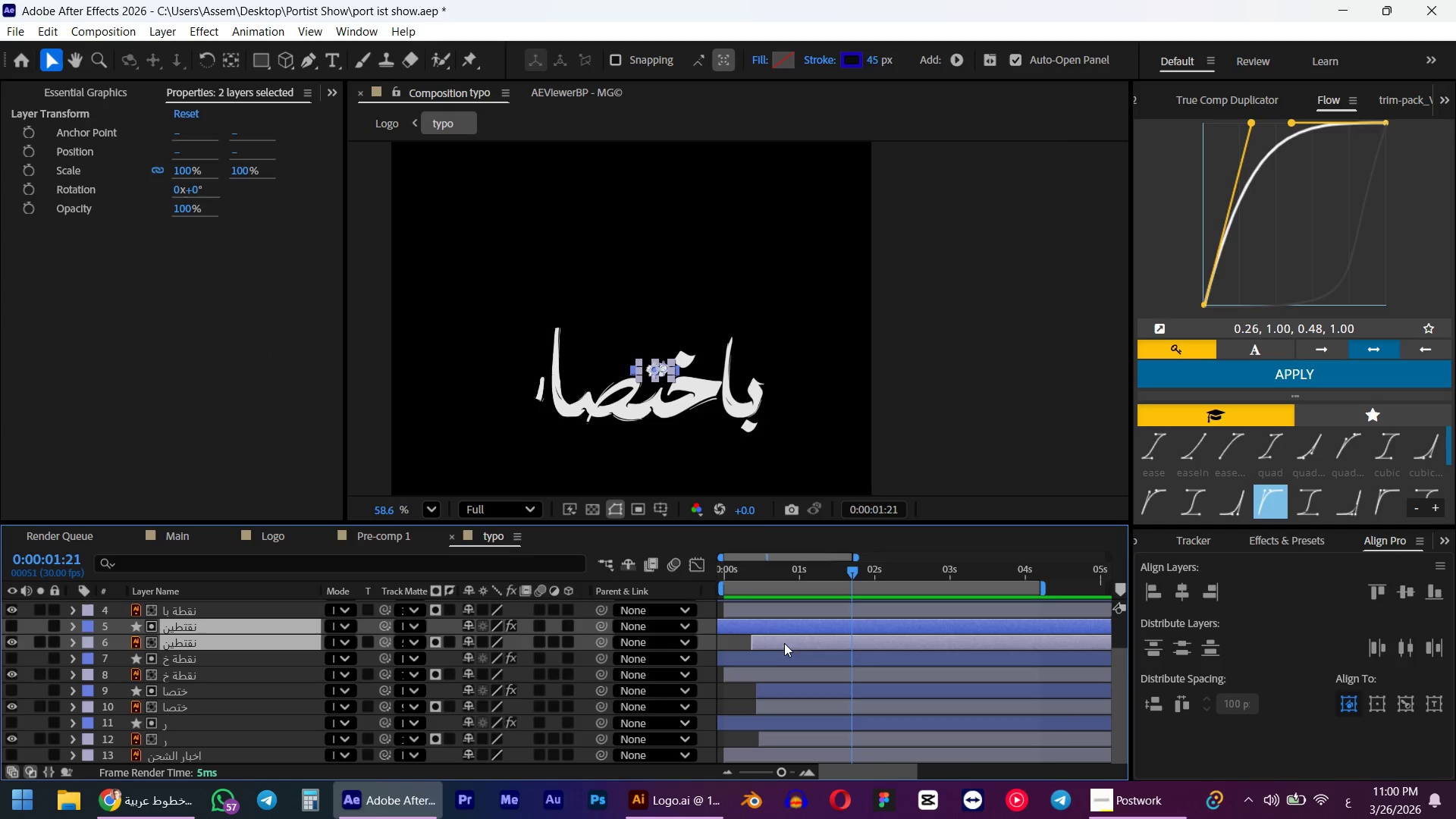 
left_click_drag(start_coordinate=[786, 641], to_coordinate=[801, 639])
 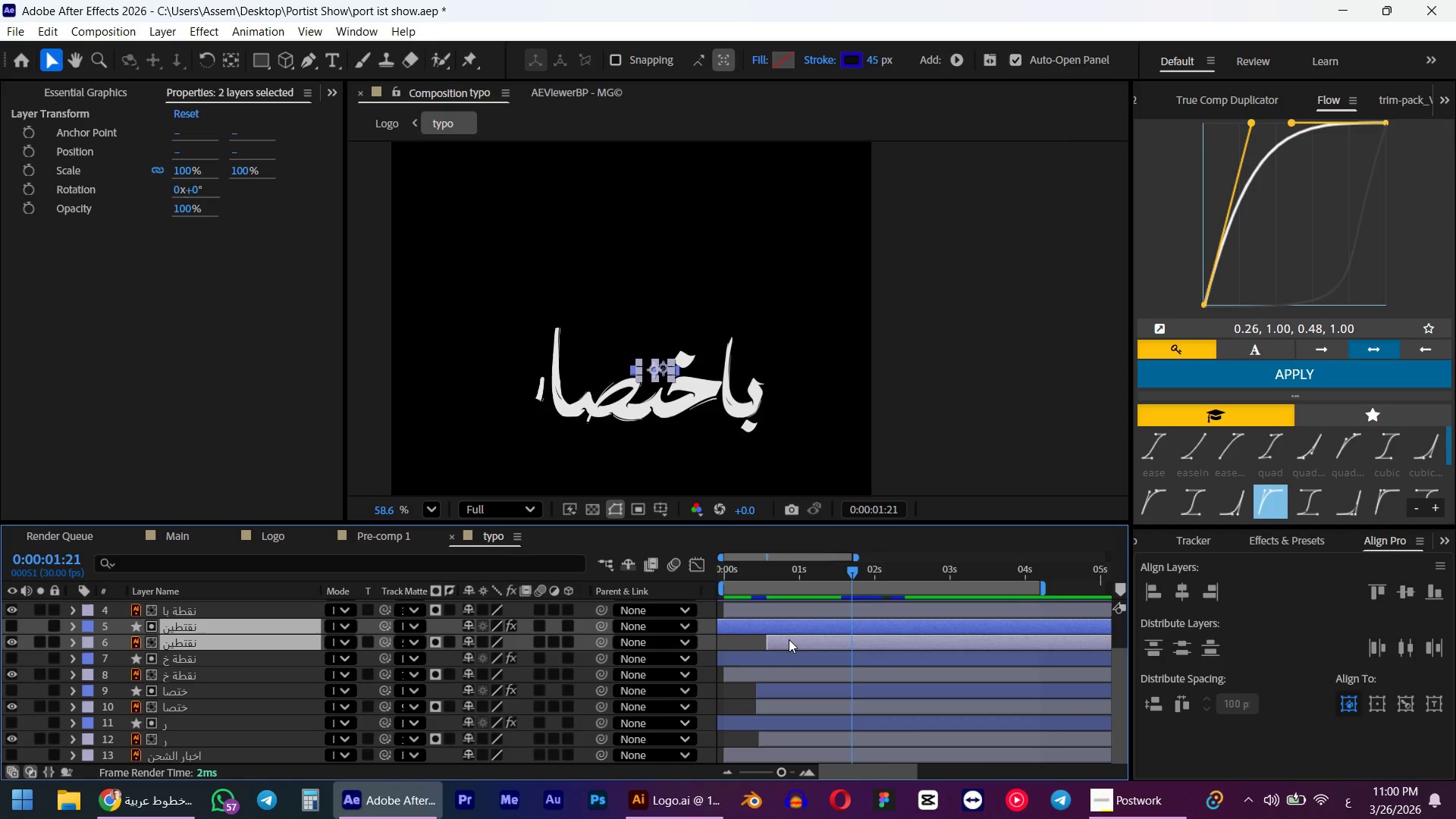 
key(Numpad0)
 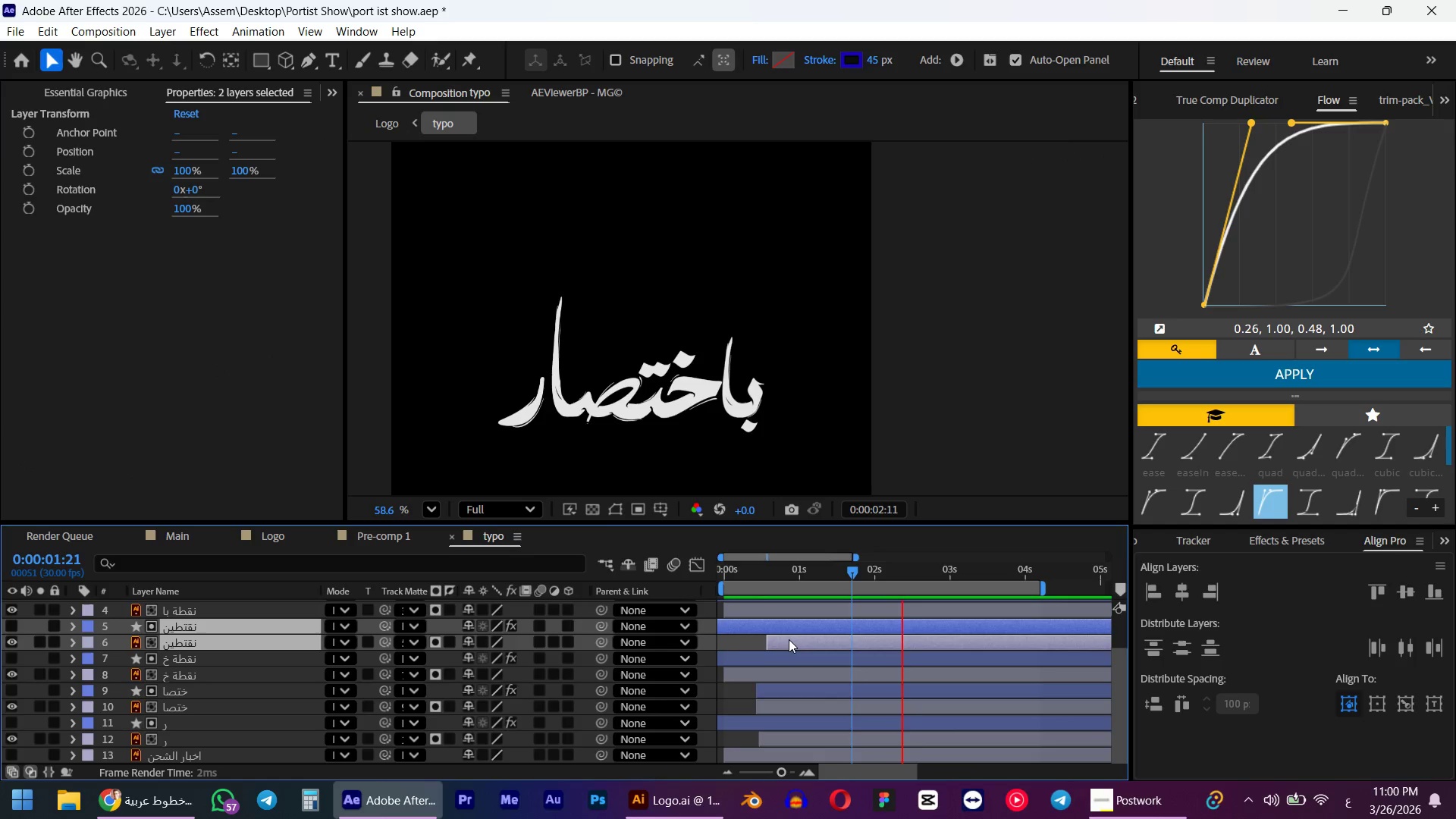 
key(Space)
 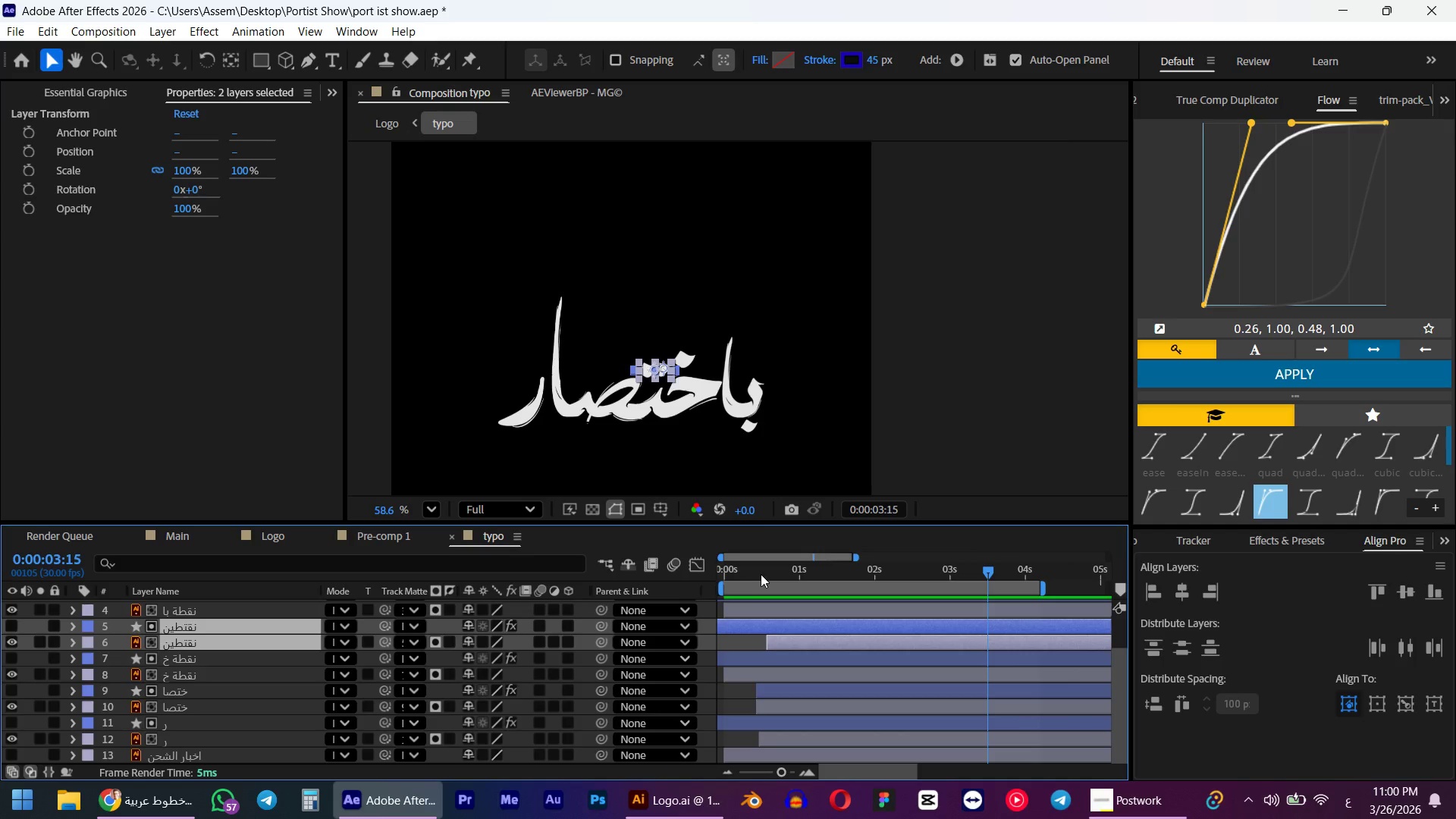 
left_click_drag(start_coordinate=[755, 573], to_coordinate=[838, 573])
 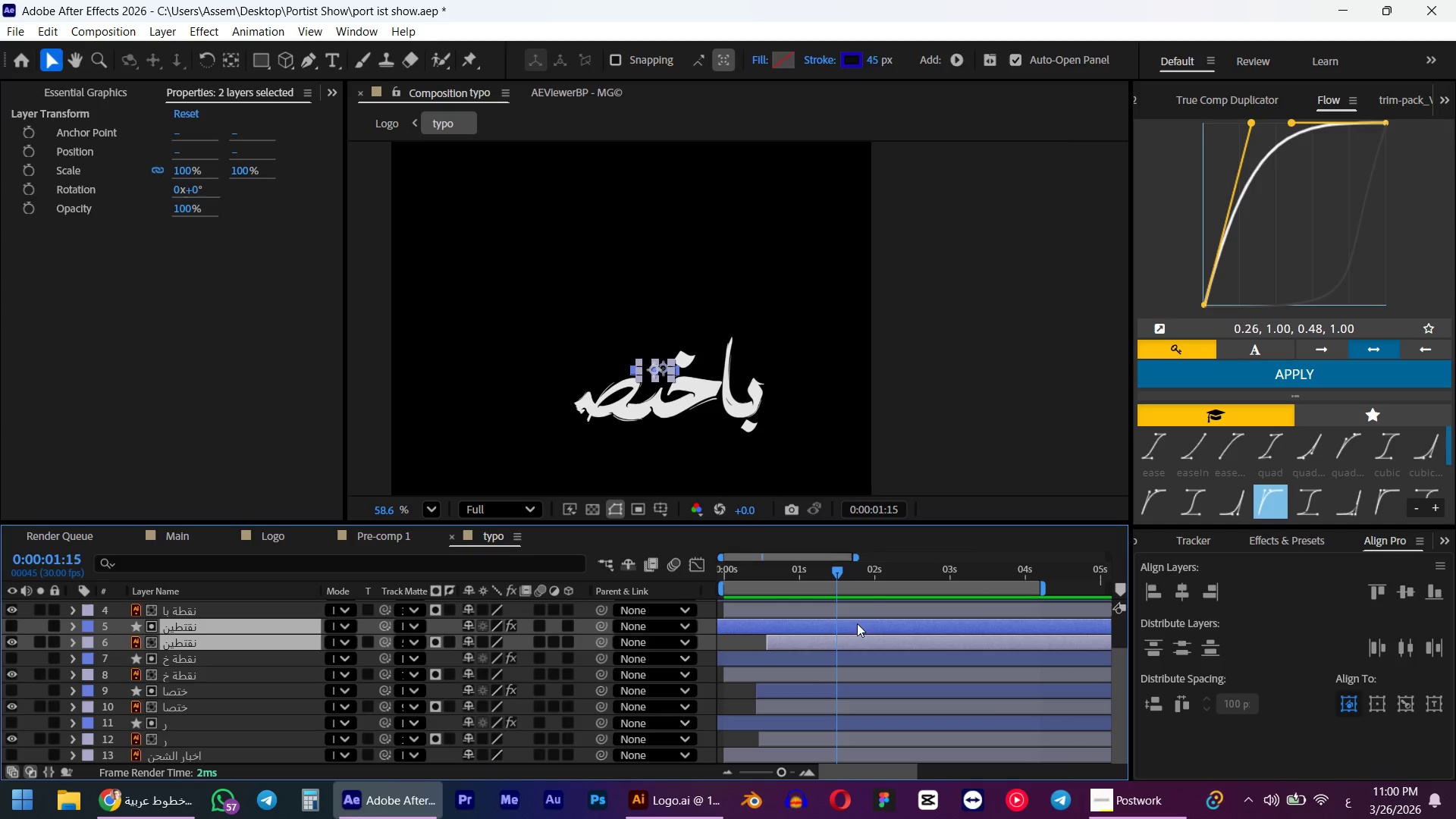 
left_click_drag(start_coordinate=[868, 623], to_coordinate=[839, 625])
 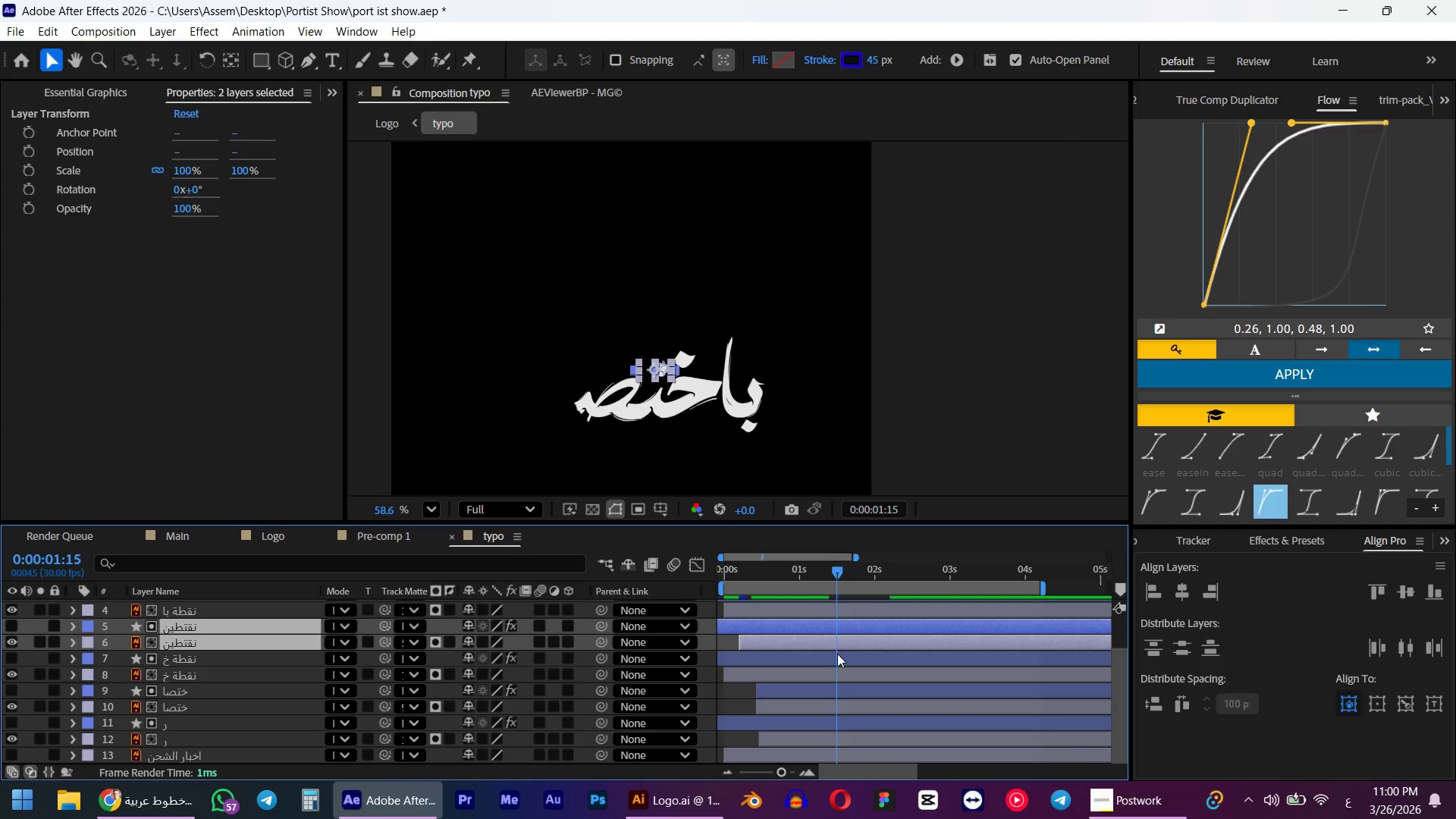 
left_click([875, 684])
 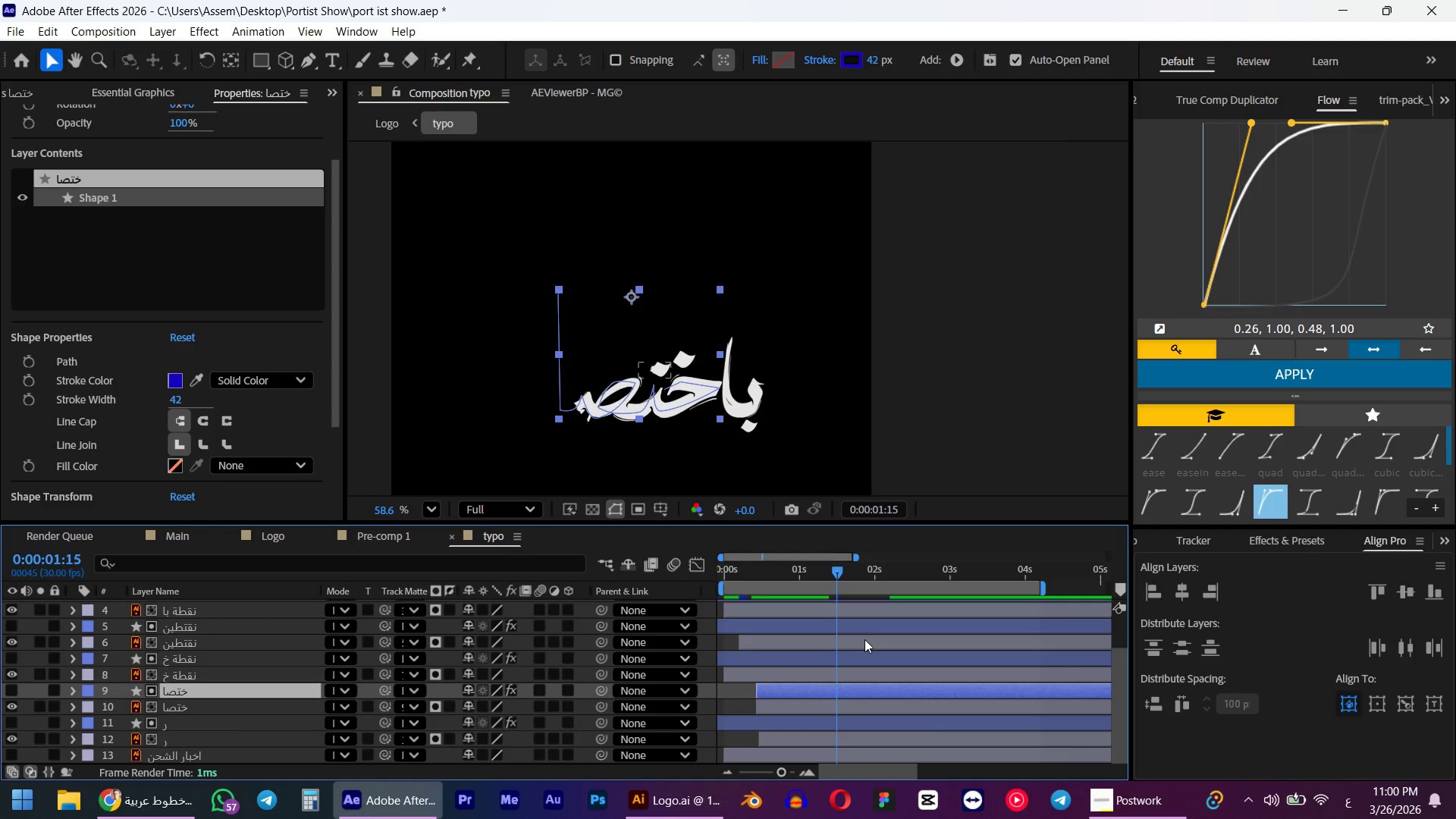 
left_click([856, 629])
 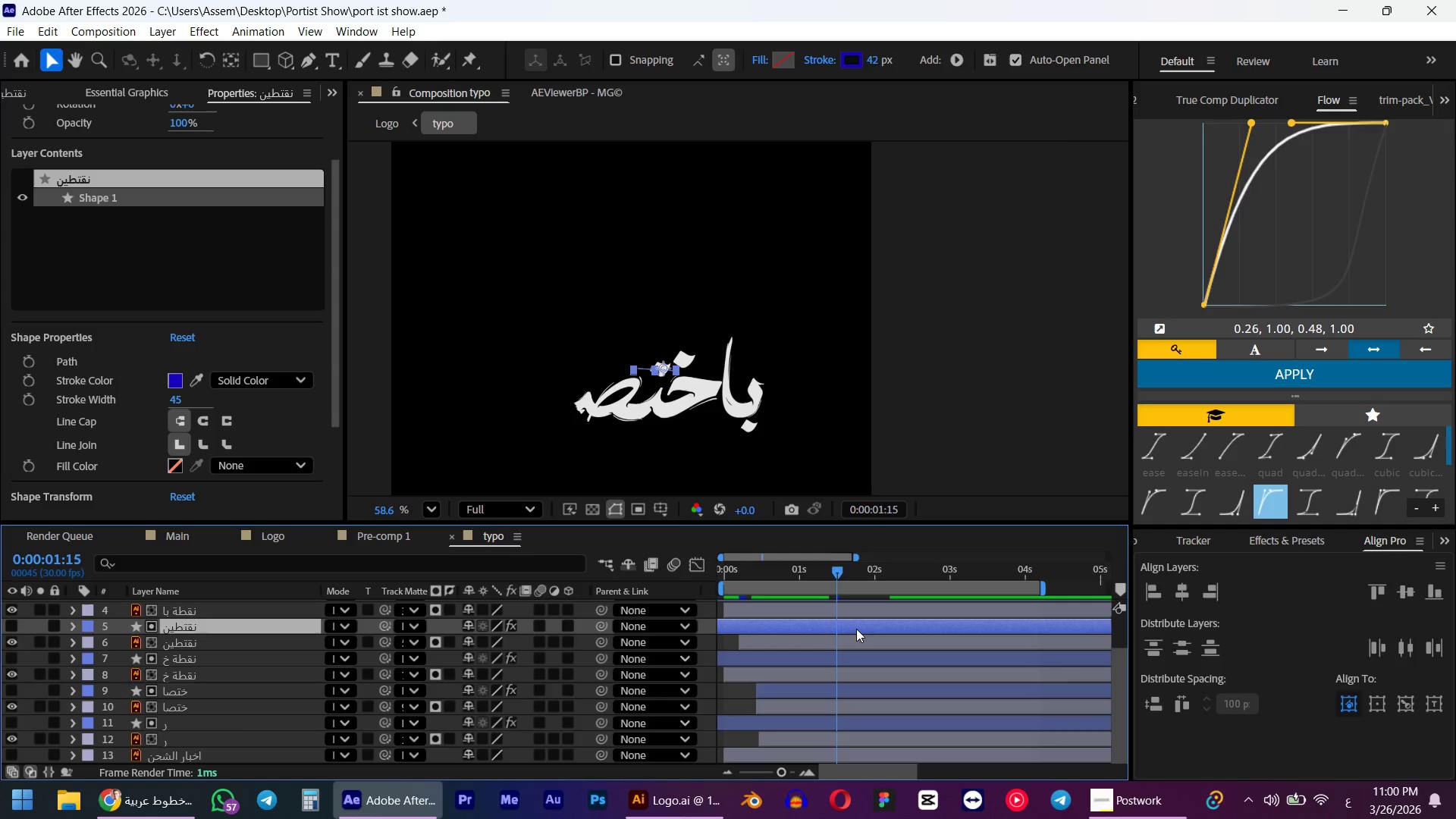 
key(U)